 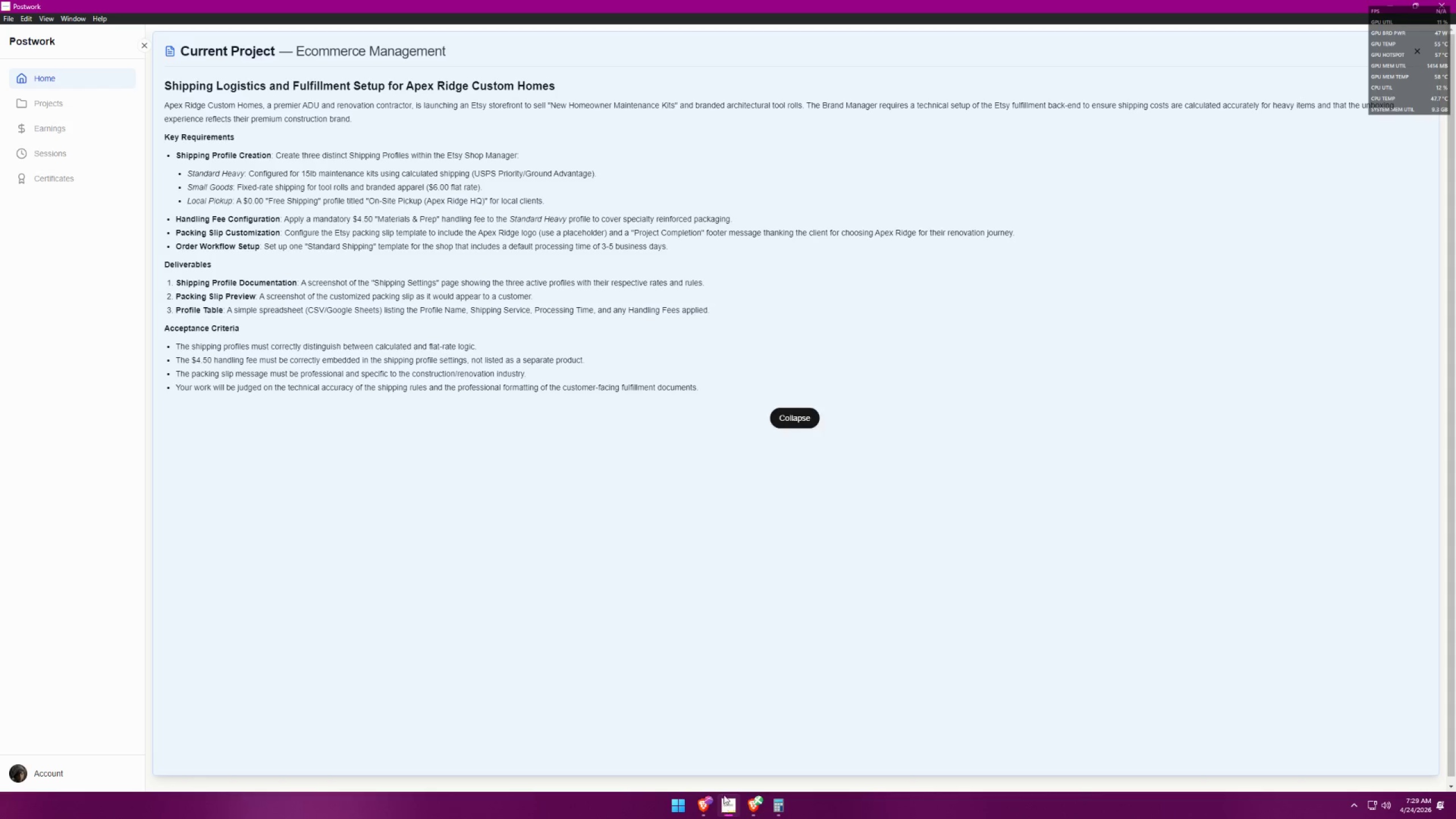 
double_click([696, 805])
 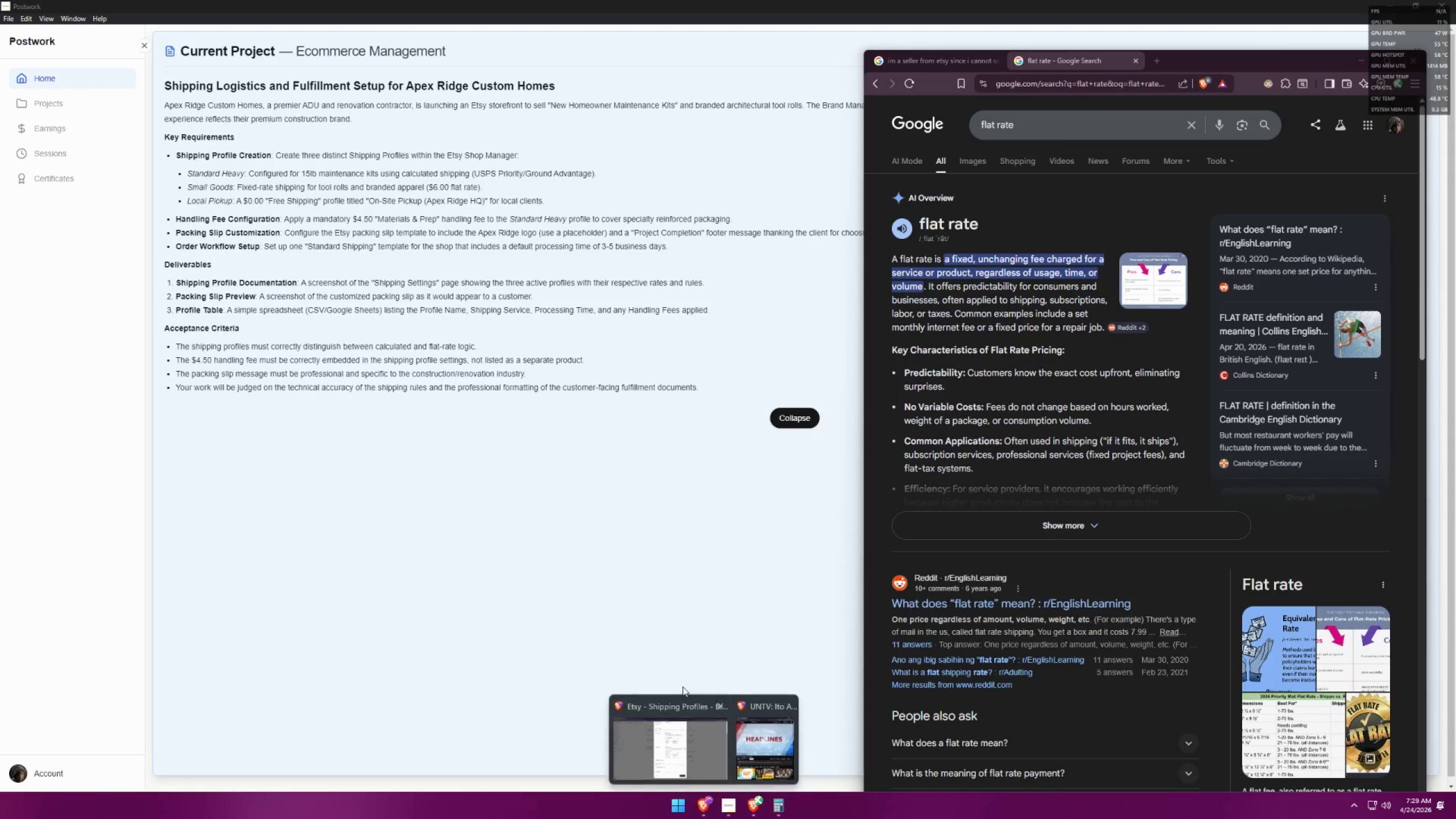 
left_click([677, 755])
 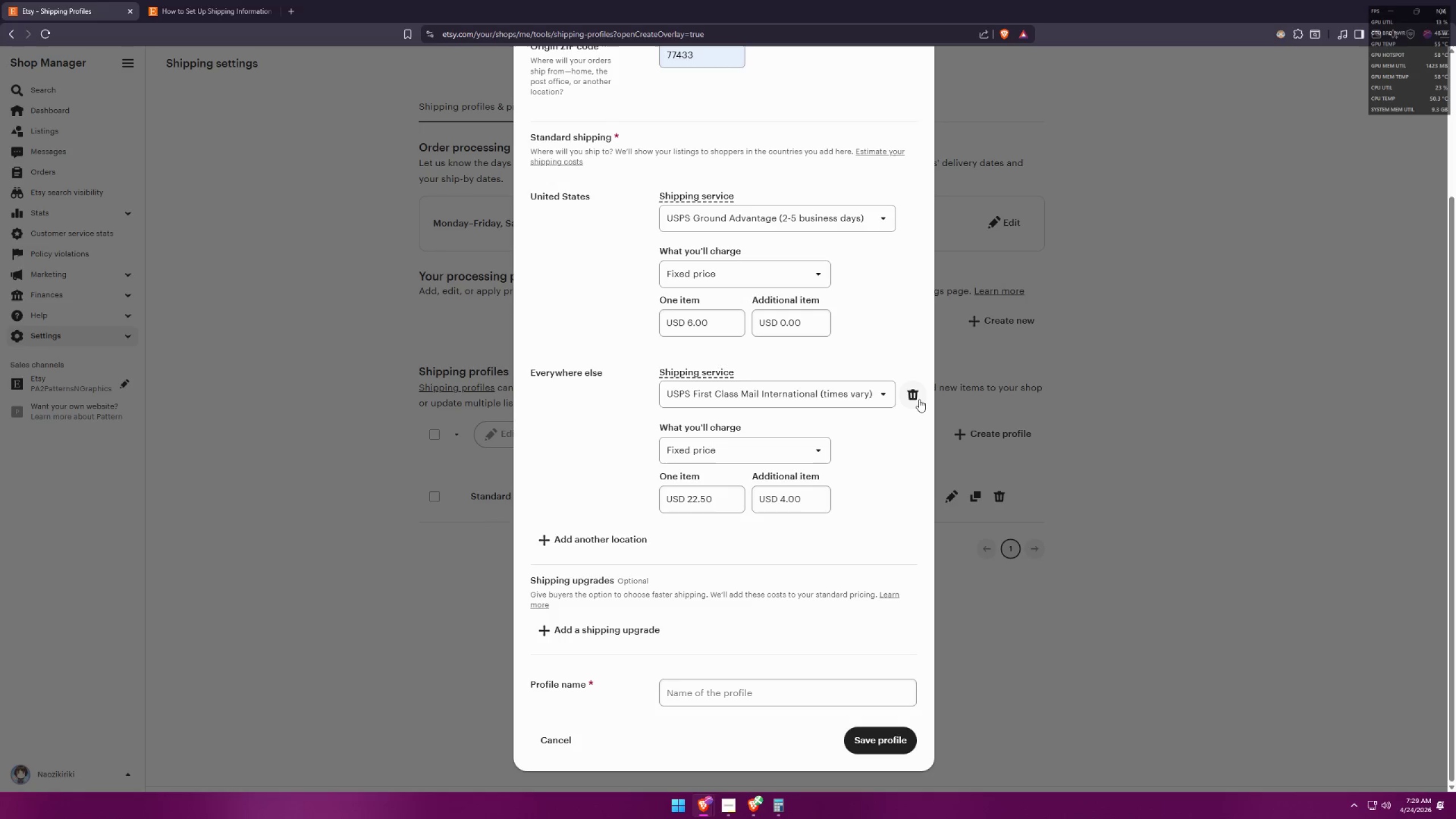 
left_click([919, 399])
 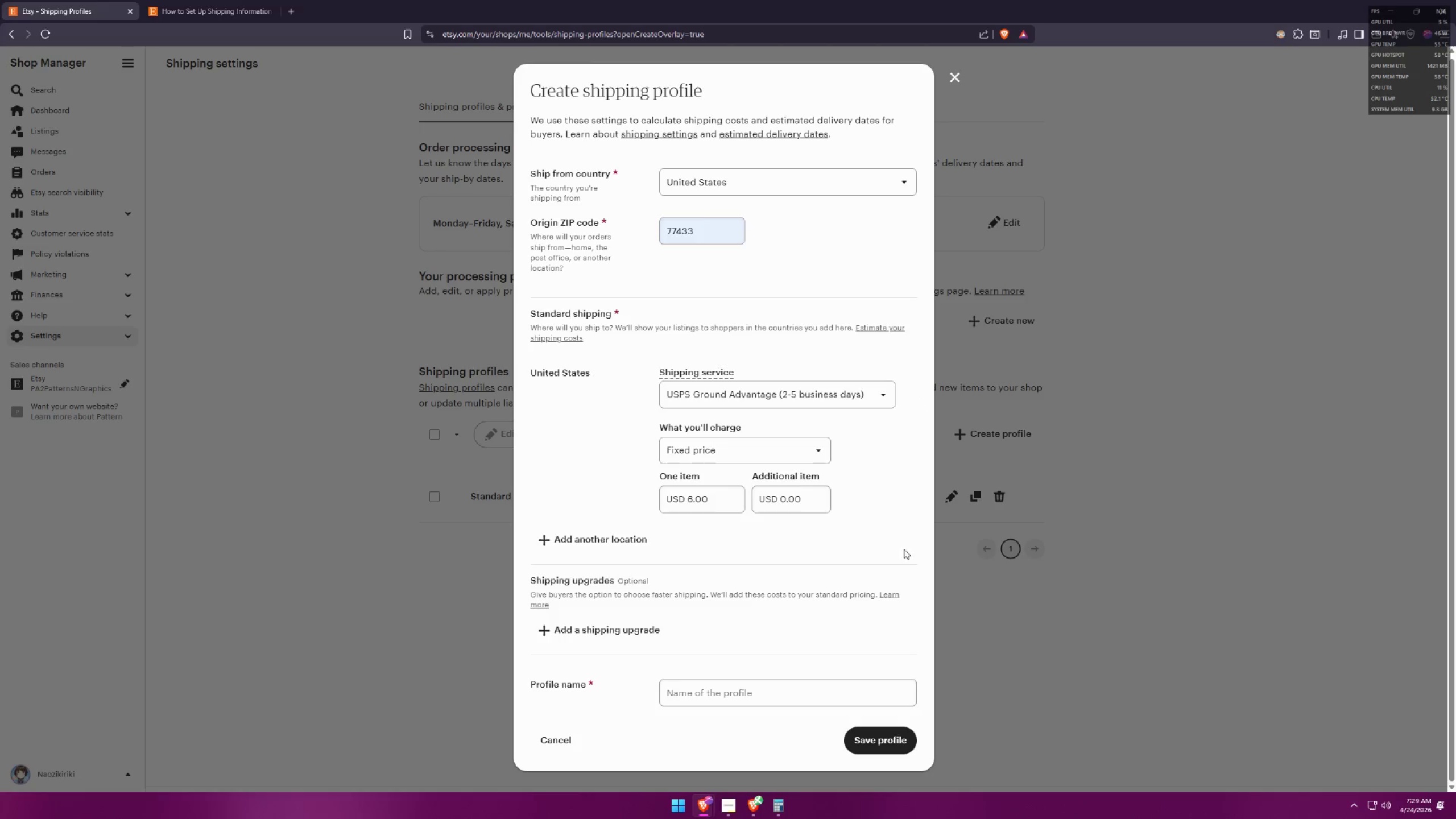 
scroll: coordinate [844, 532], scroll_direction: down, amount: 2.0
 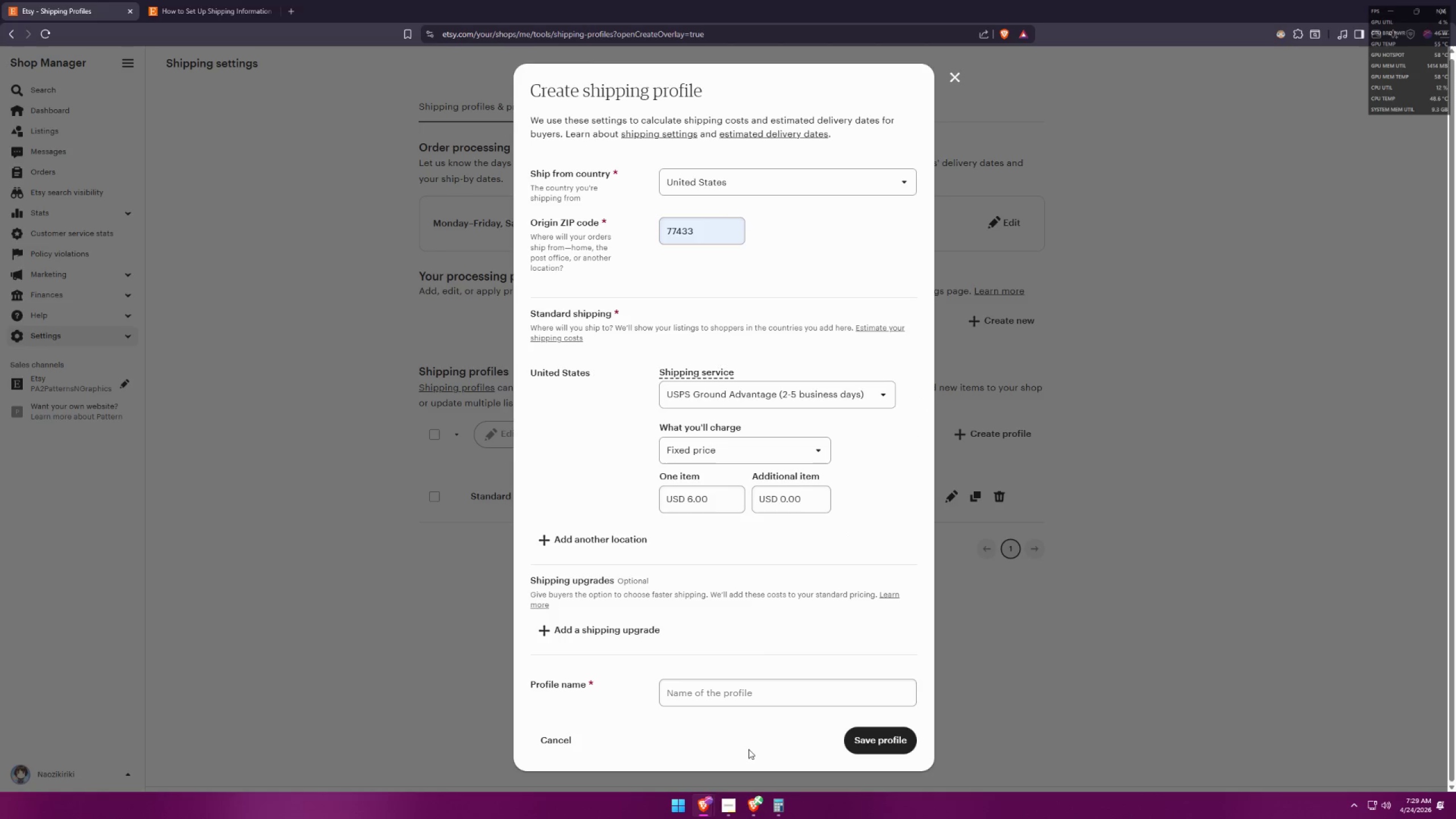 
left_click([798, 601])
 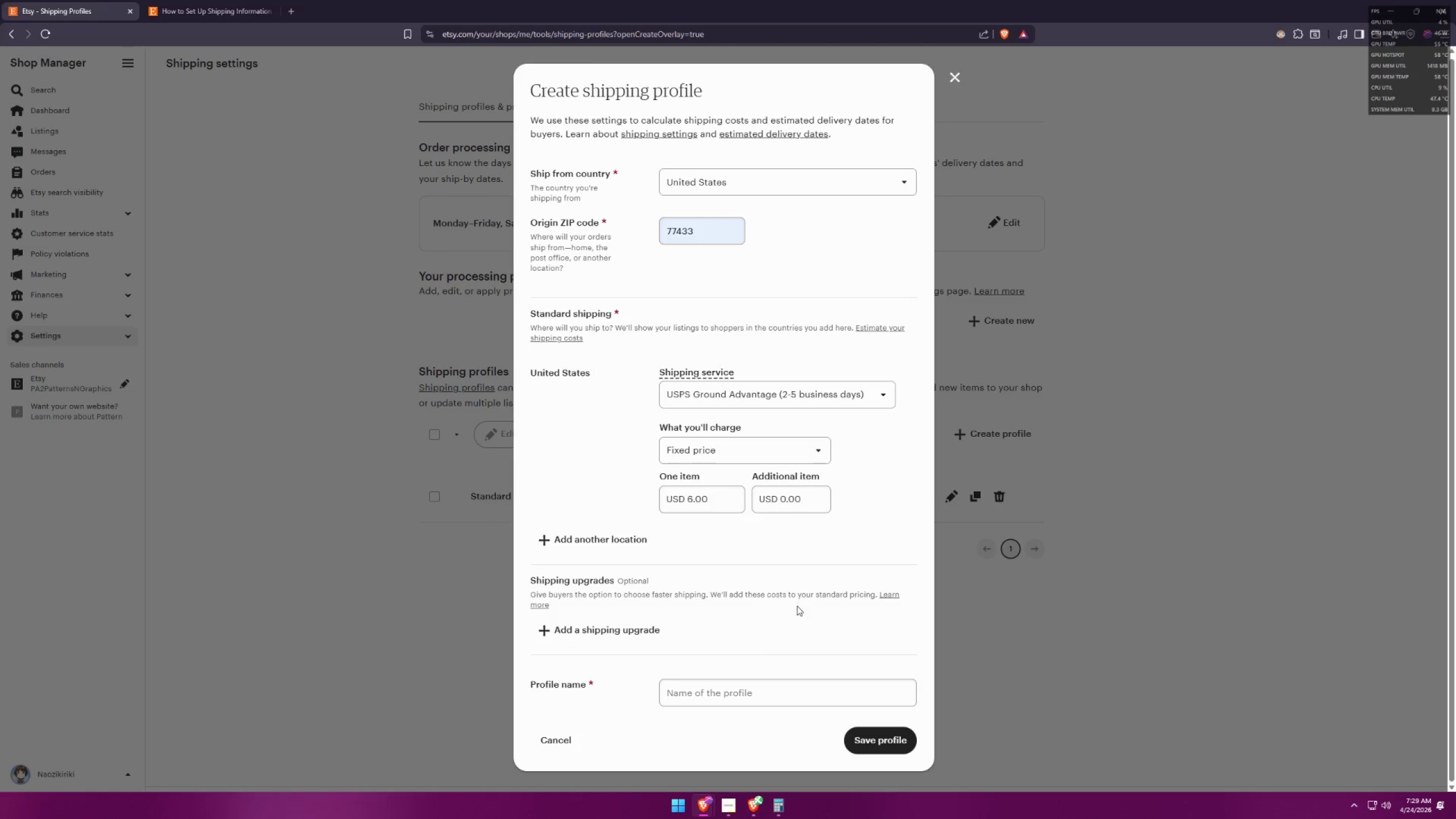 
left_click([726, 803])